 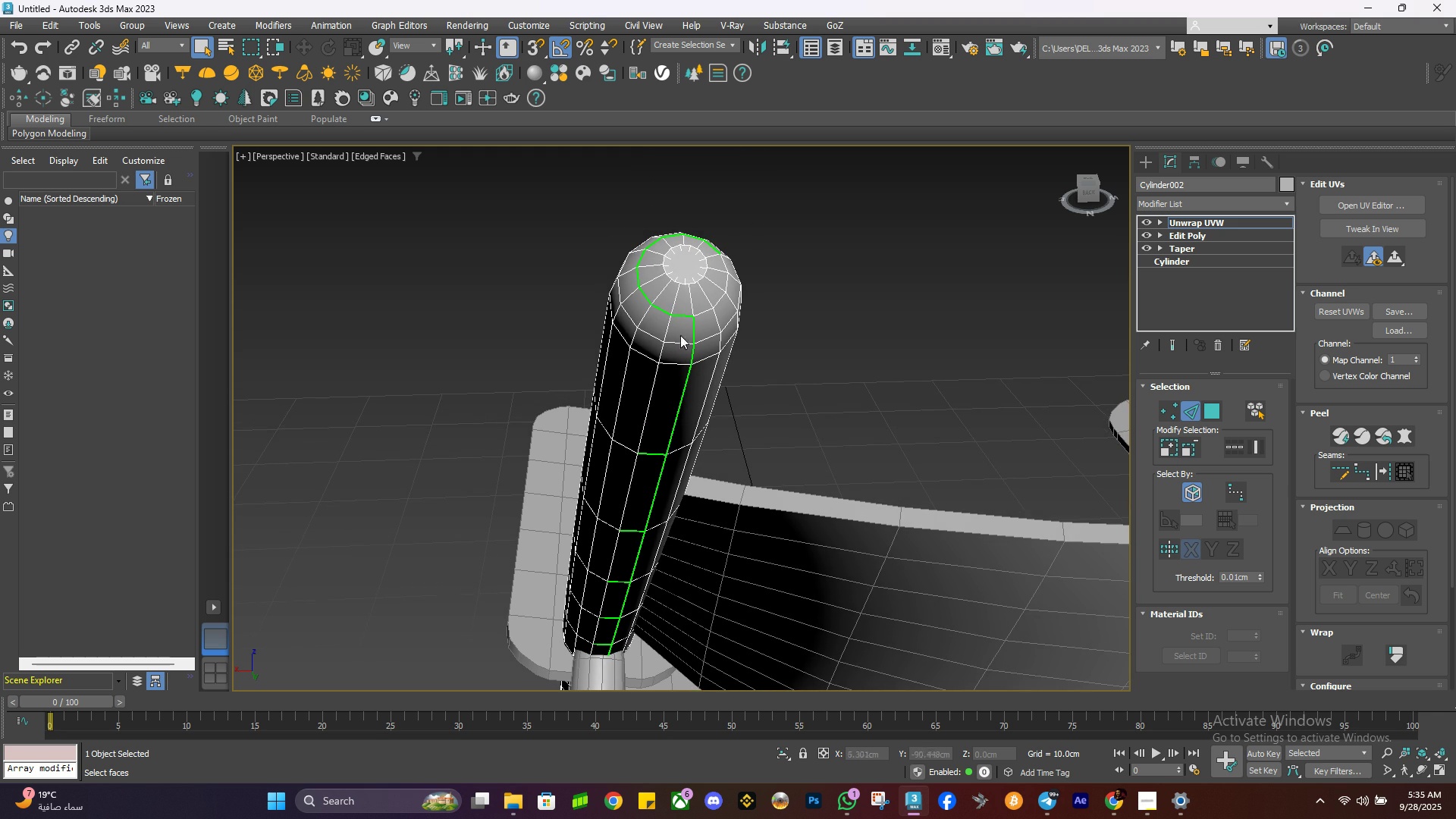 
left_click([1219, 203])
 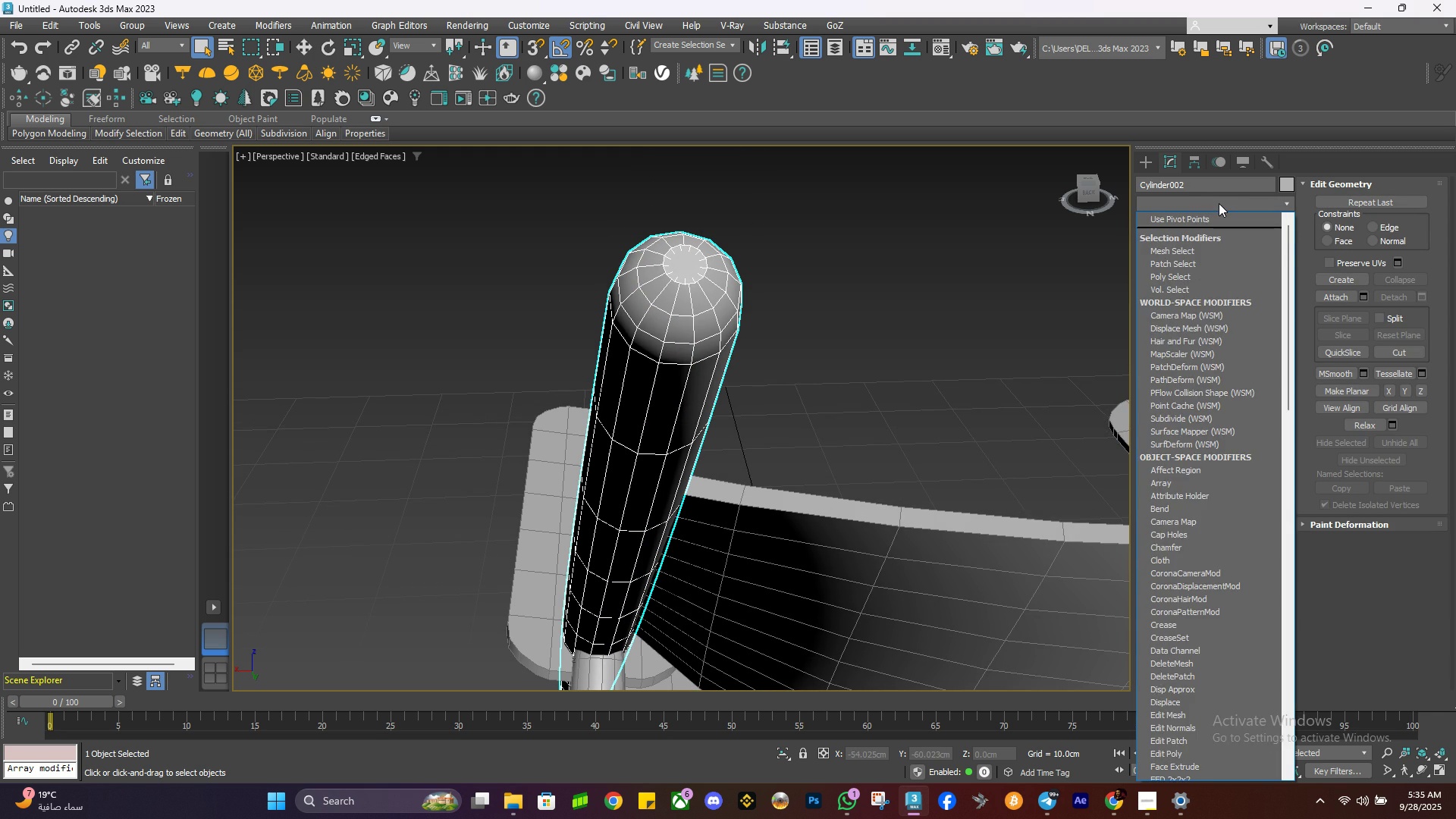 
type(ccccccc)
 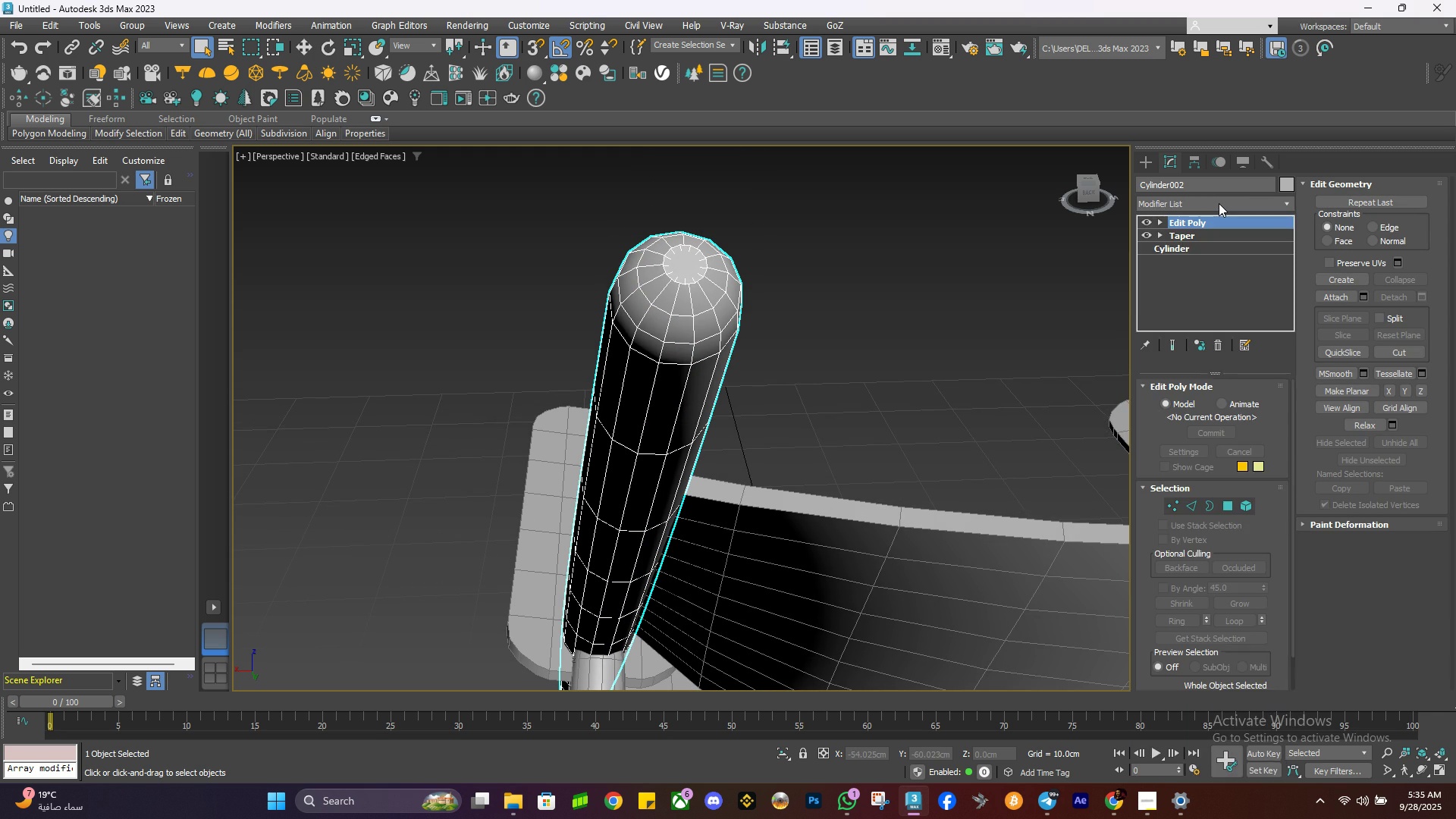 
double_click([1219, 203])
 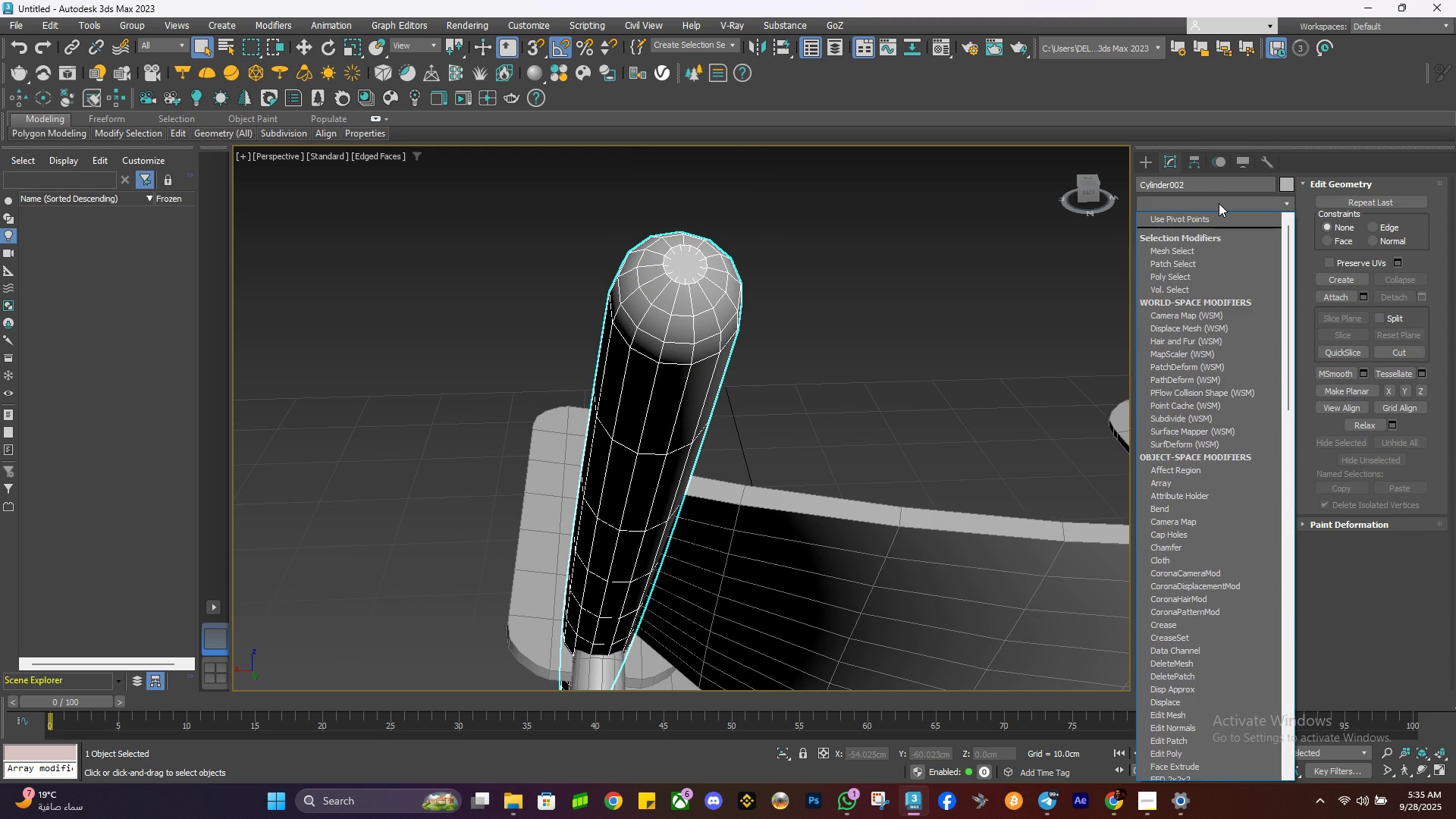 
type(uuuuuu)
 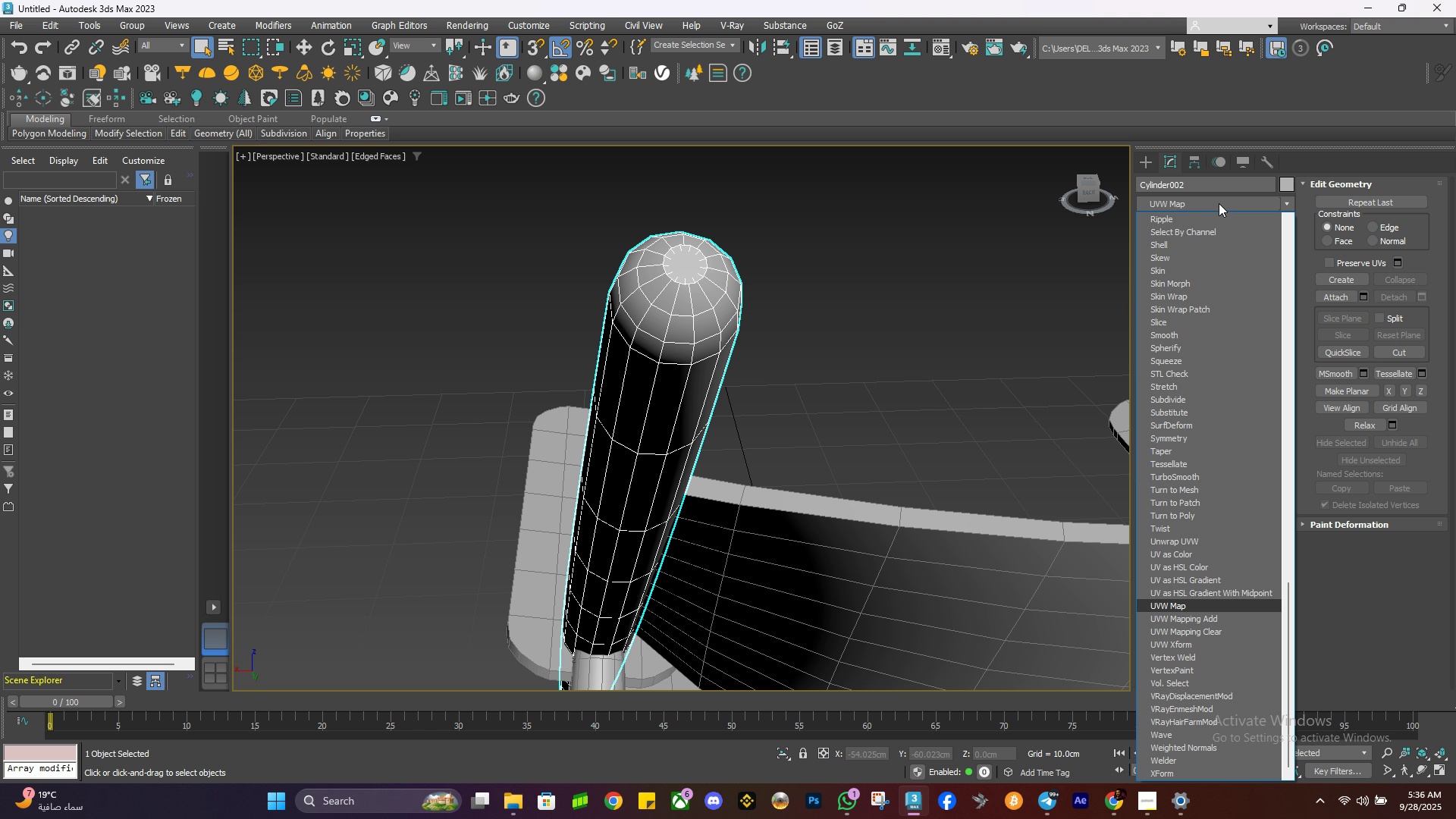 
wait(8.18)
 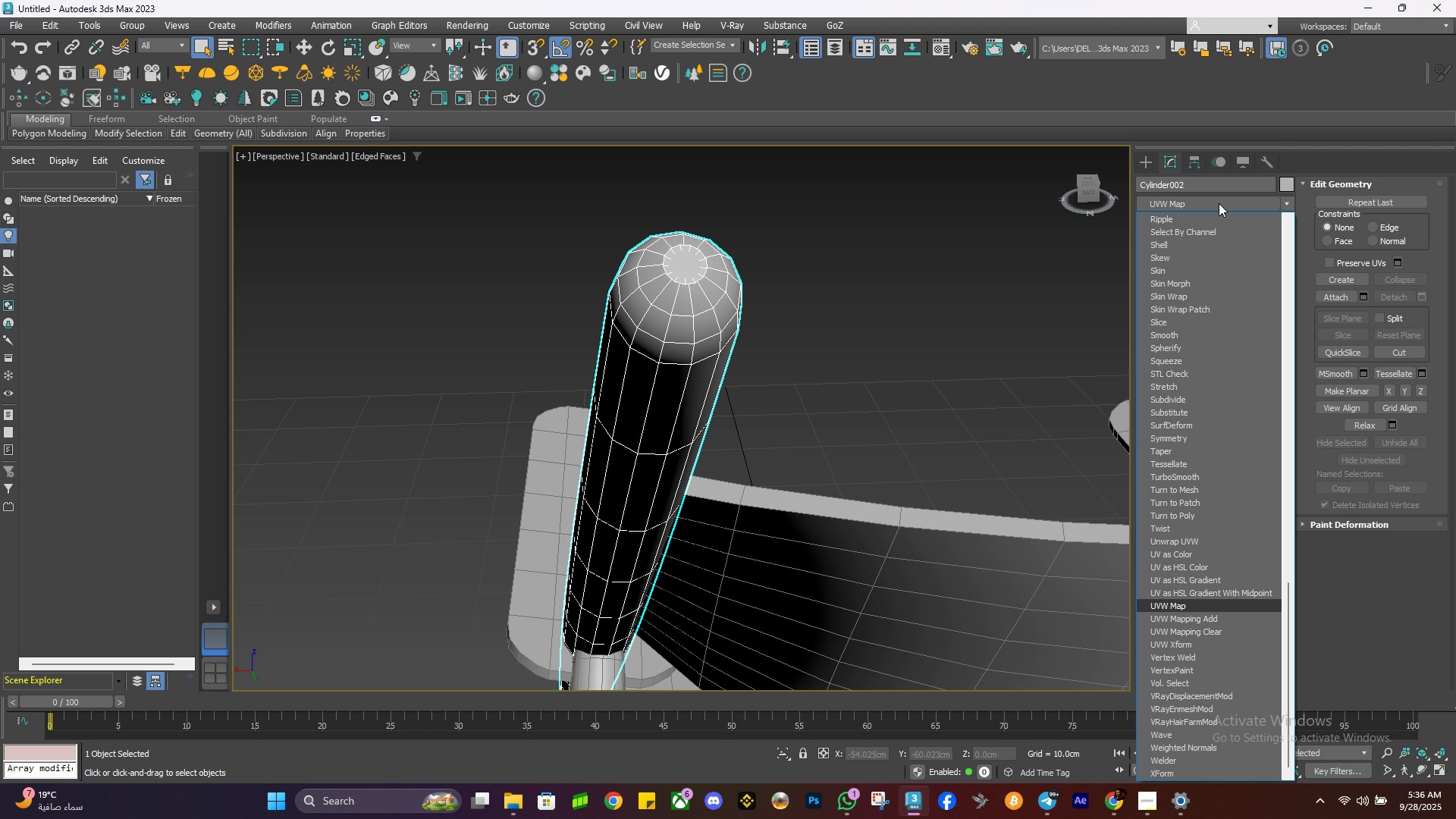 
left_click([1243, 634])
 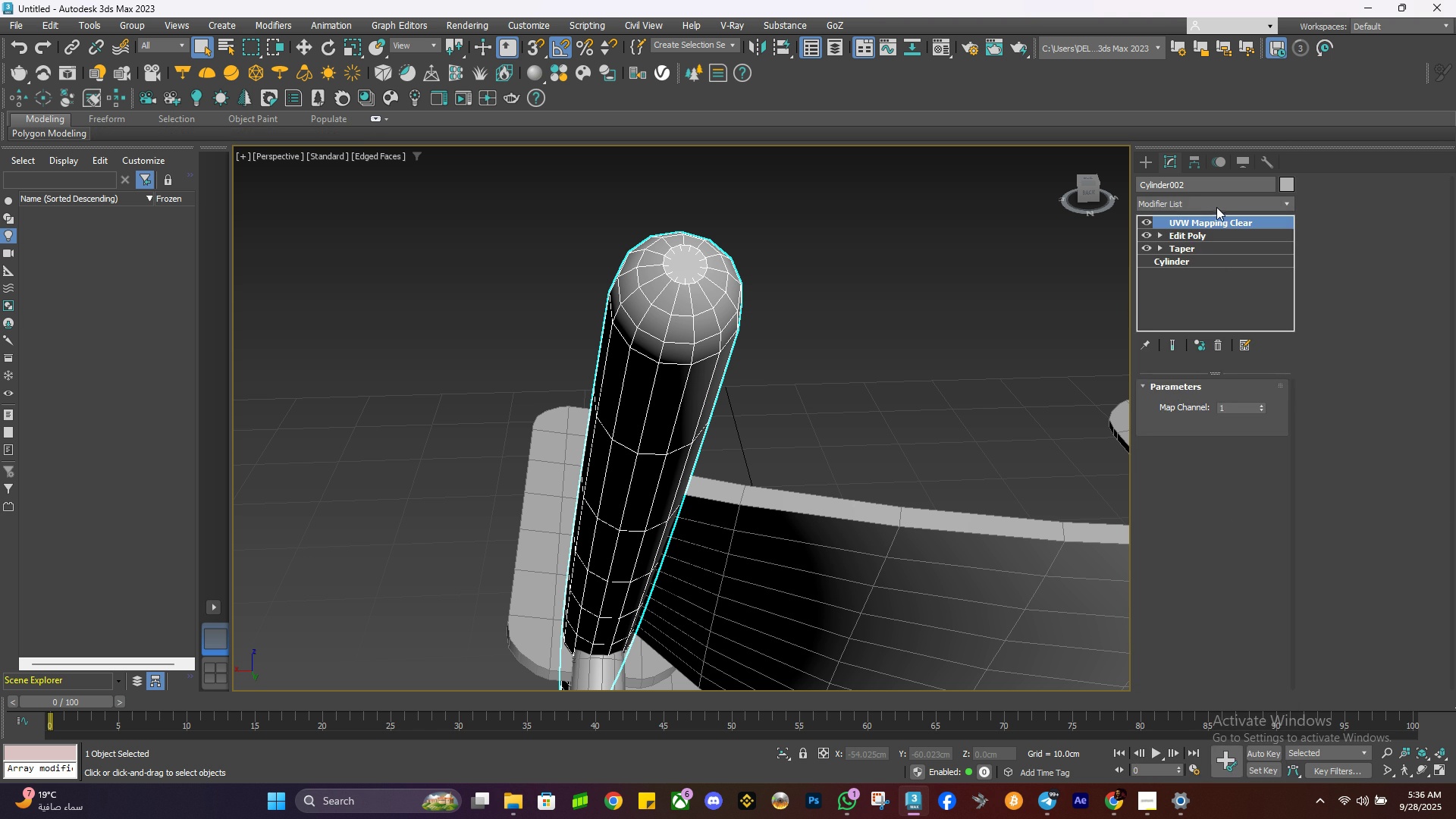 
left_click([1216, 206])
 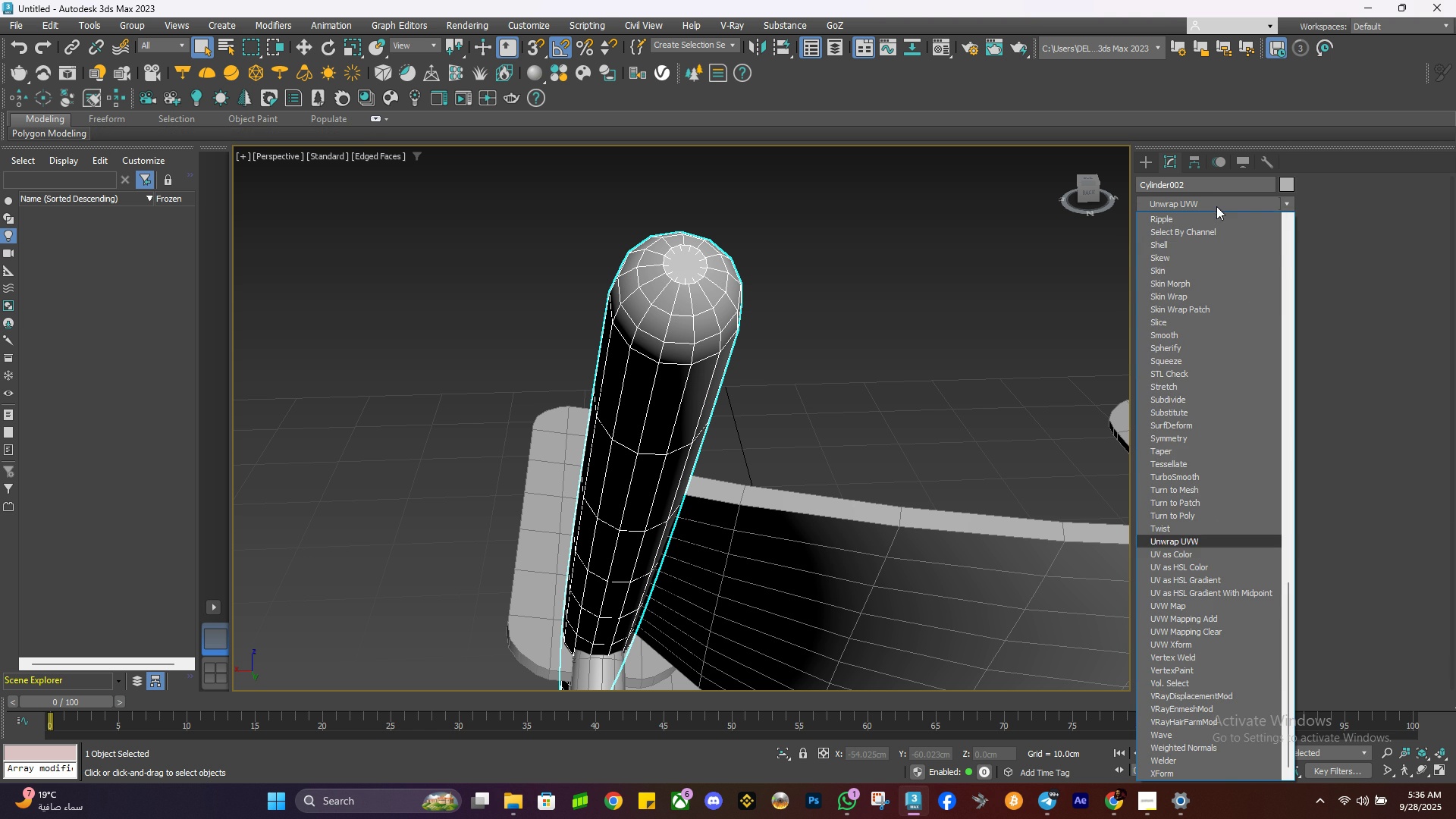 
key(U)
 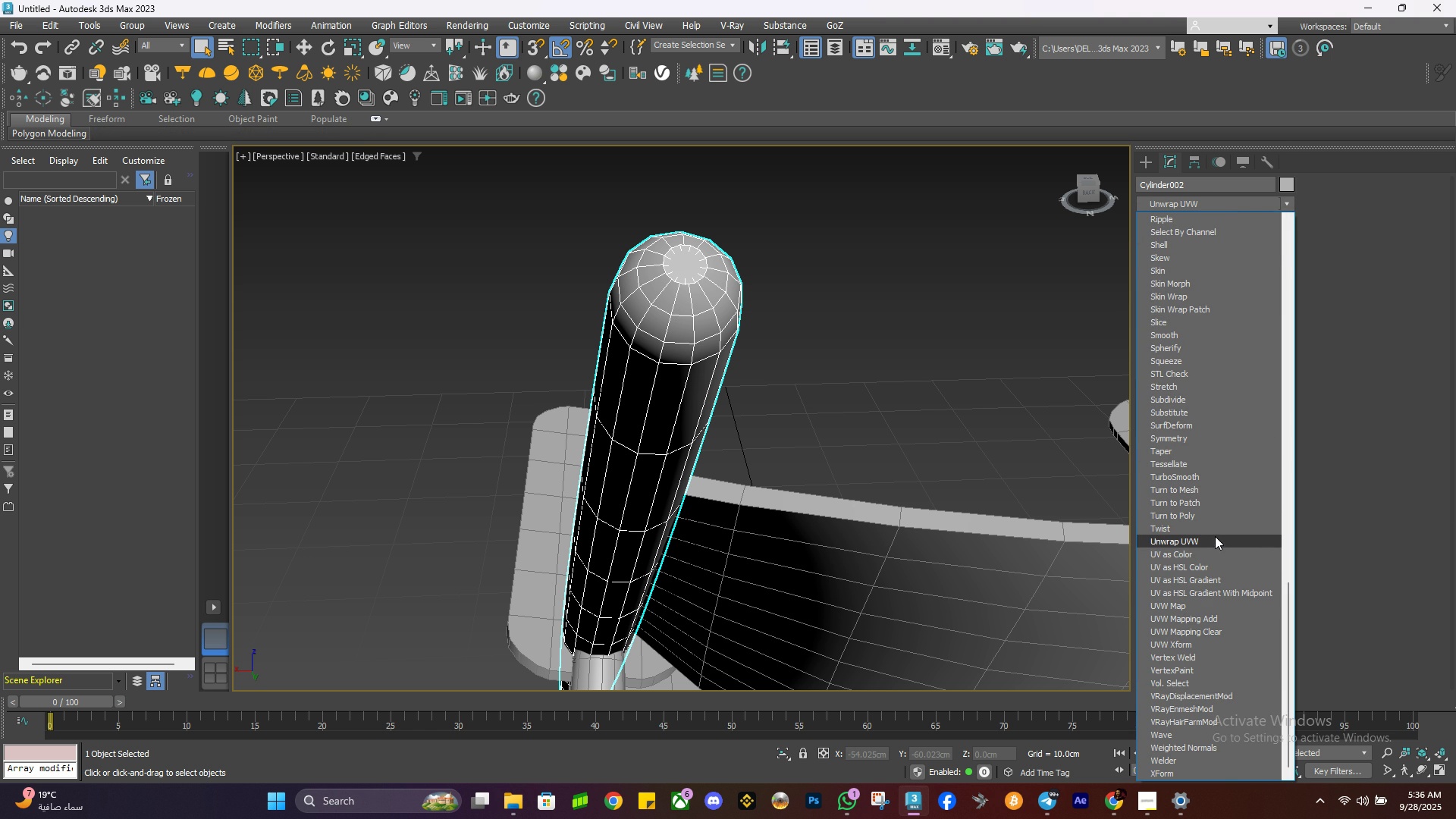 
wait(6.04)
 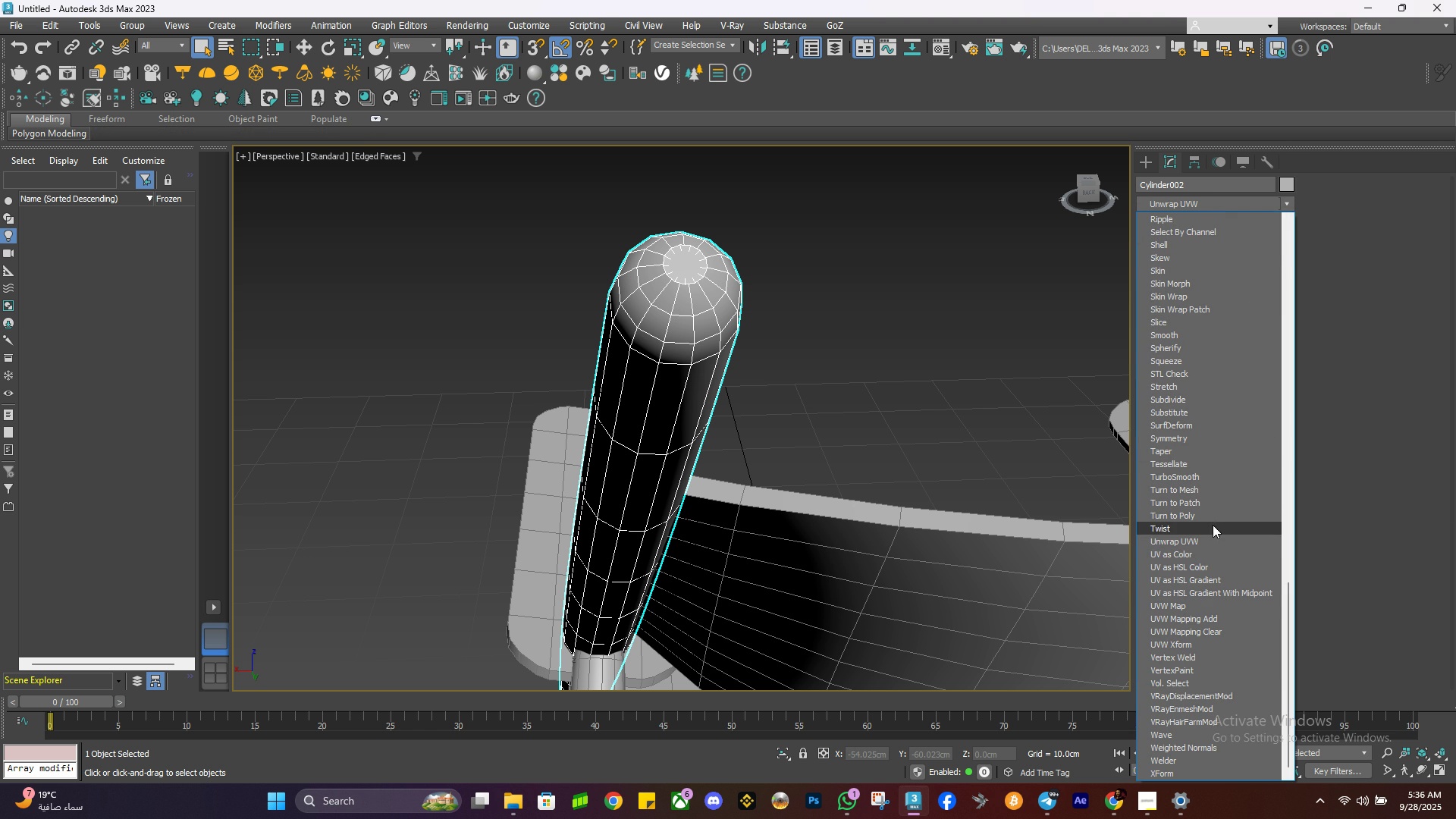 
left_click([1213, 541])
 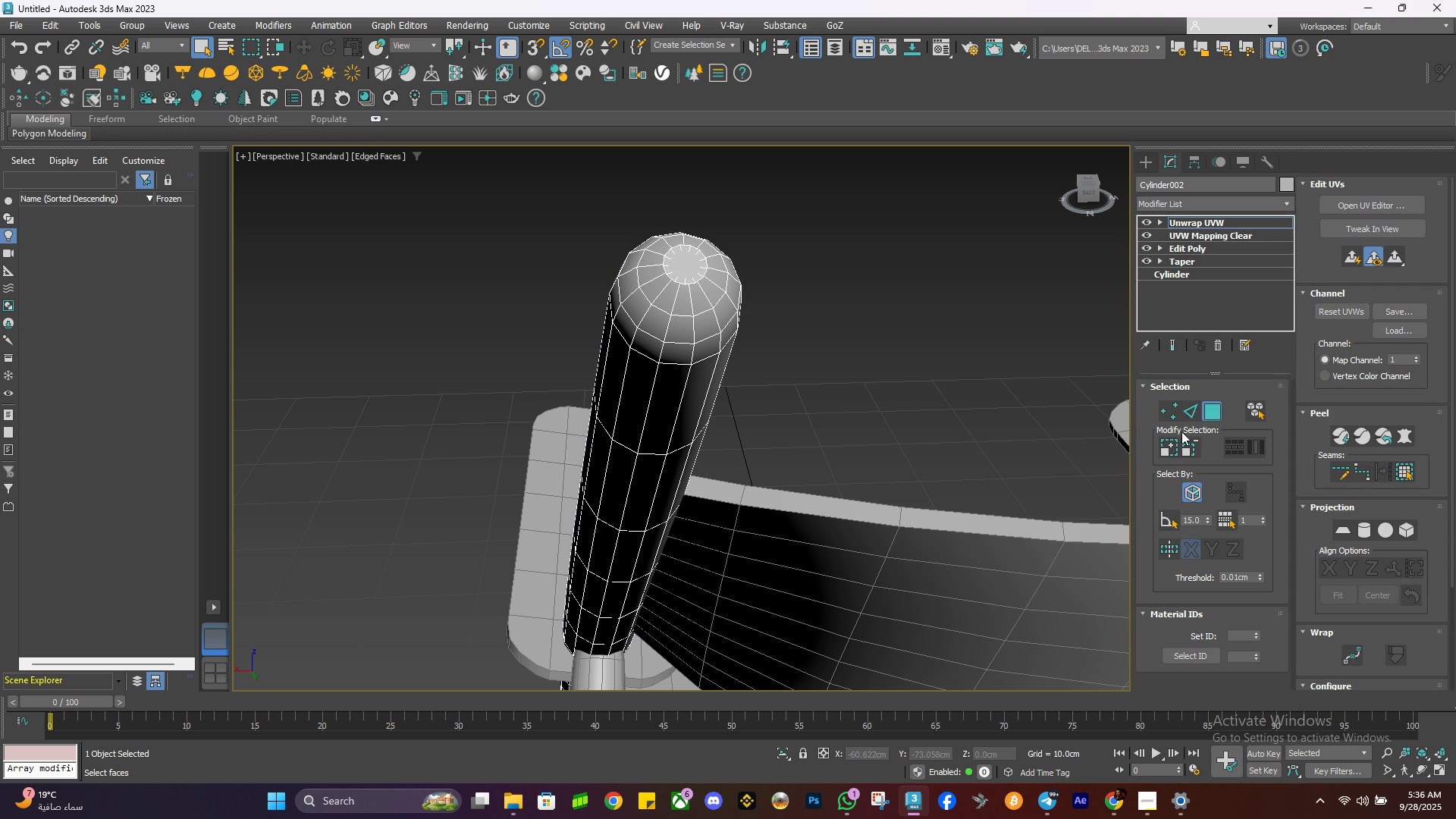 
left_click([1188, 414])
 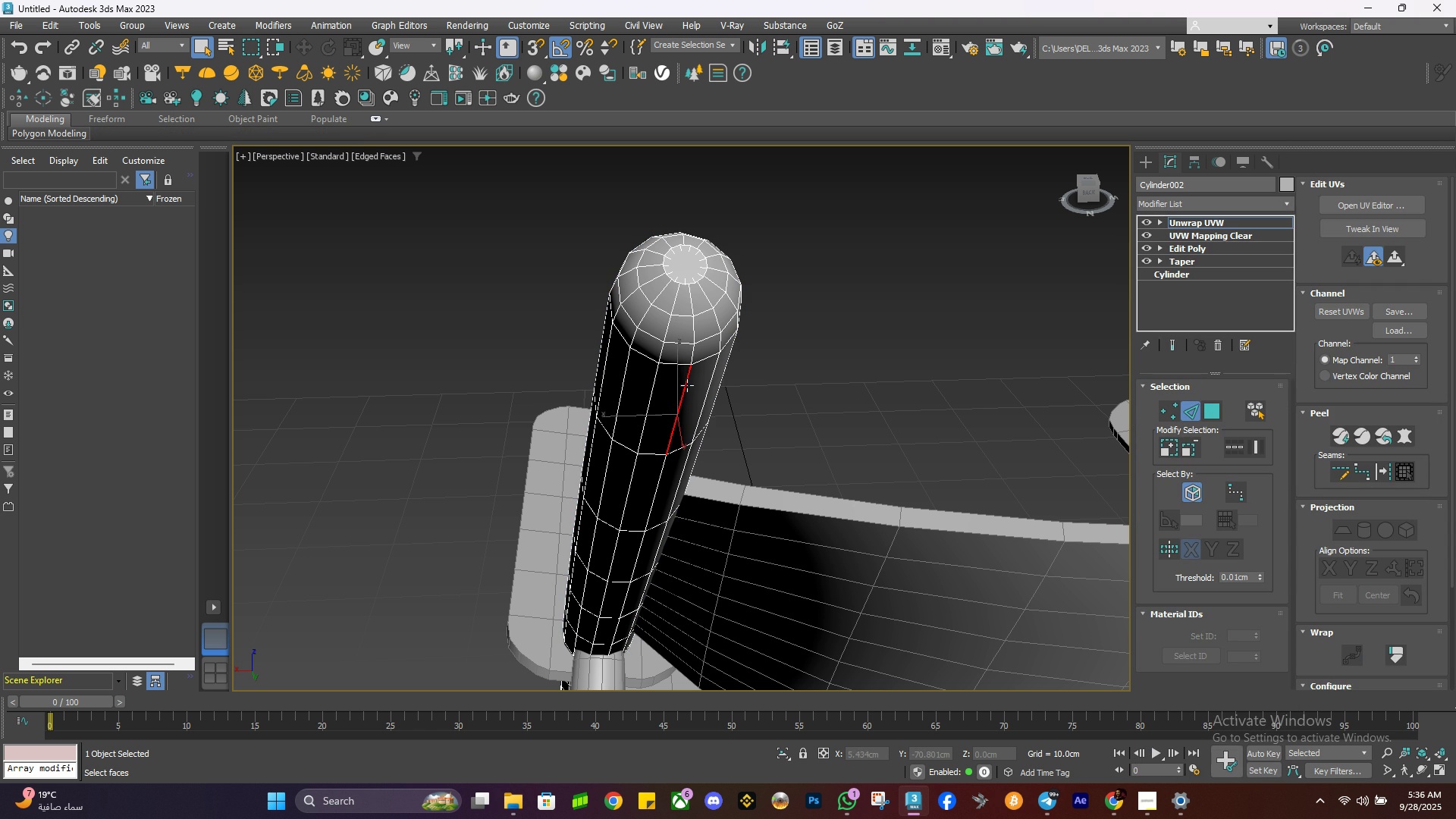 
double_click([687, 385])